 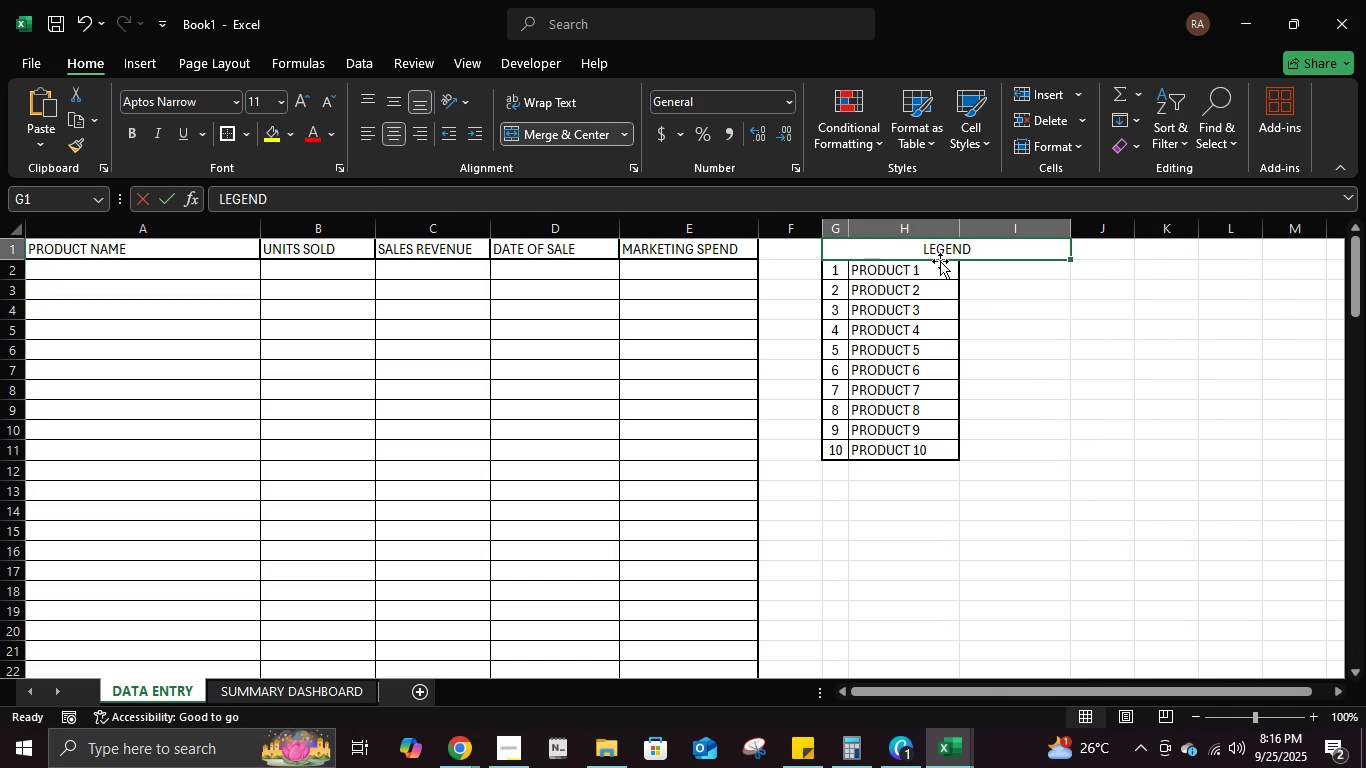 
left_click([940, 269])
 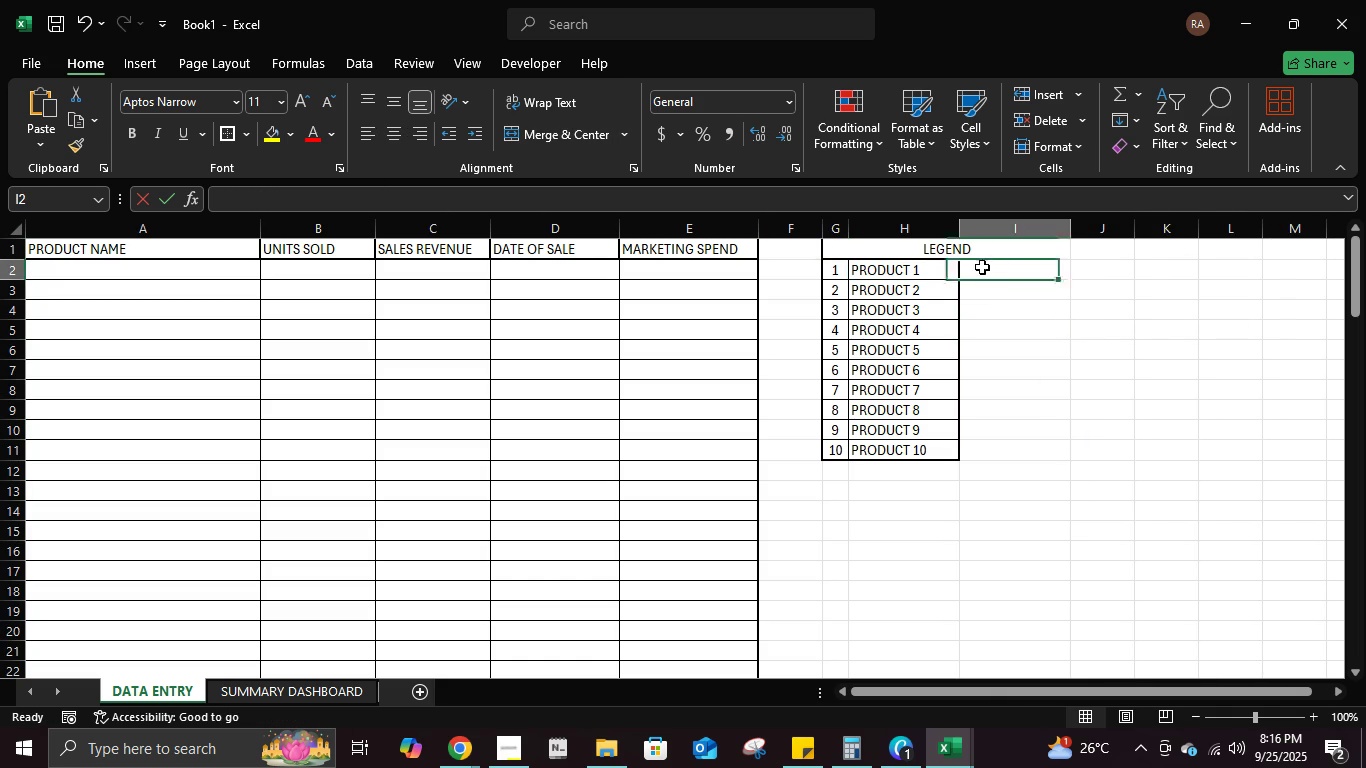 
left_click([982, 267])
 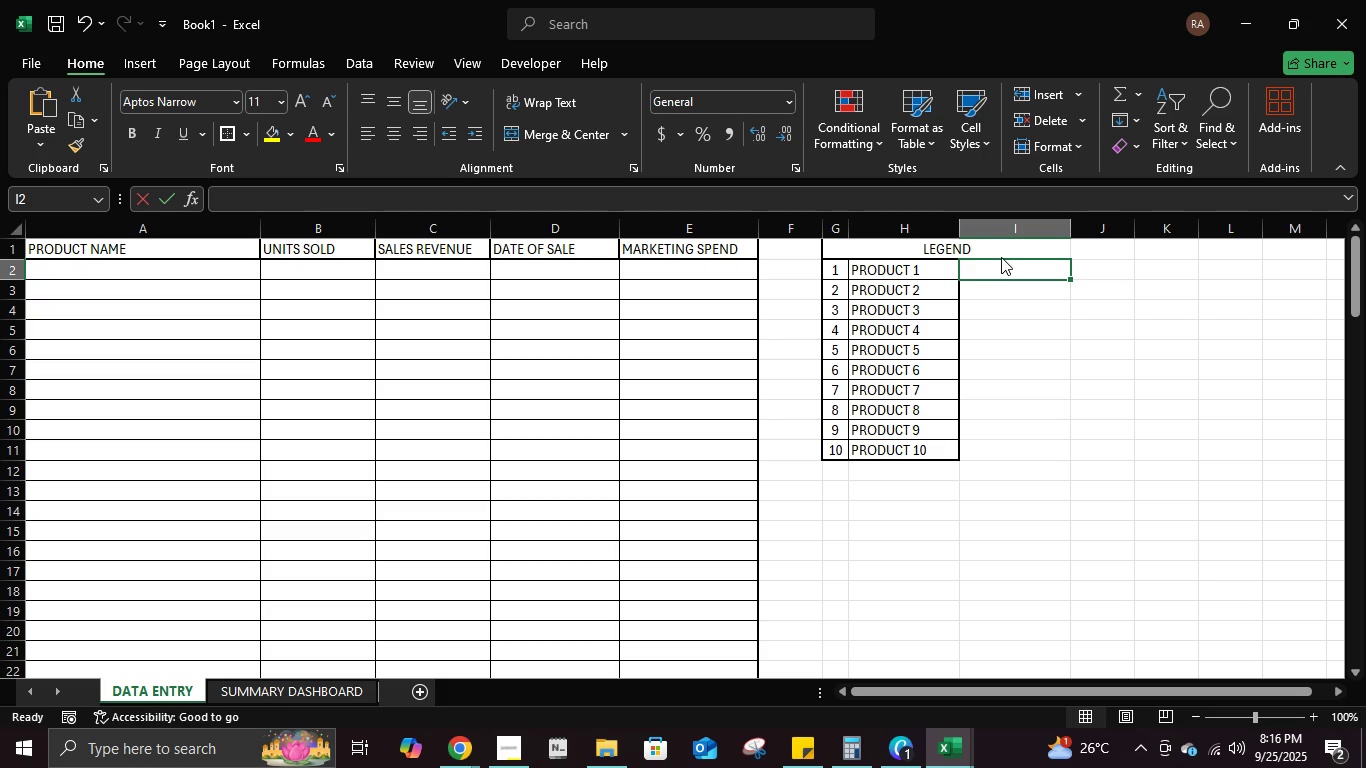 
left_click([1001, 257])
 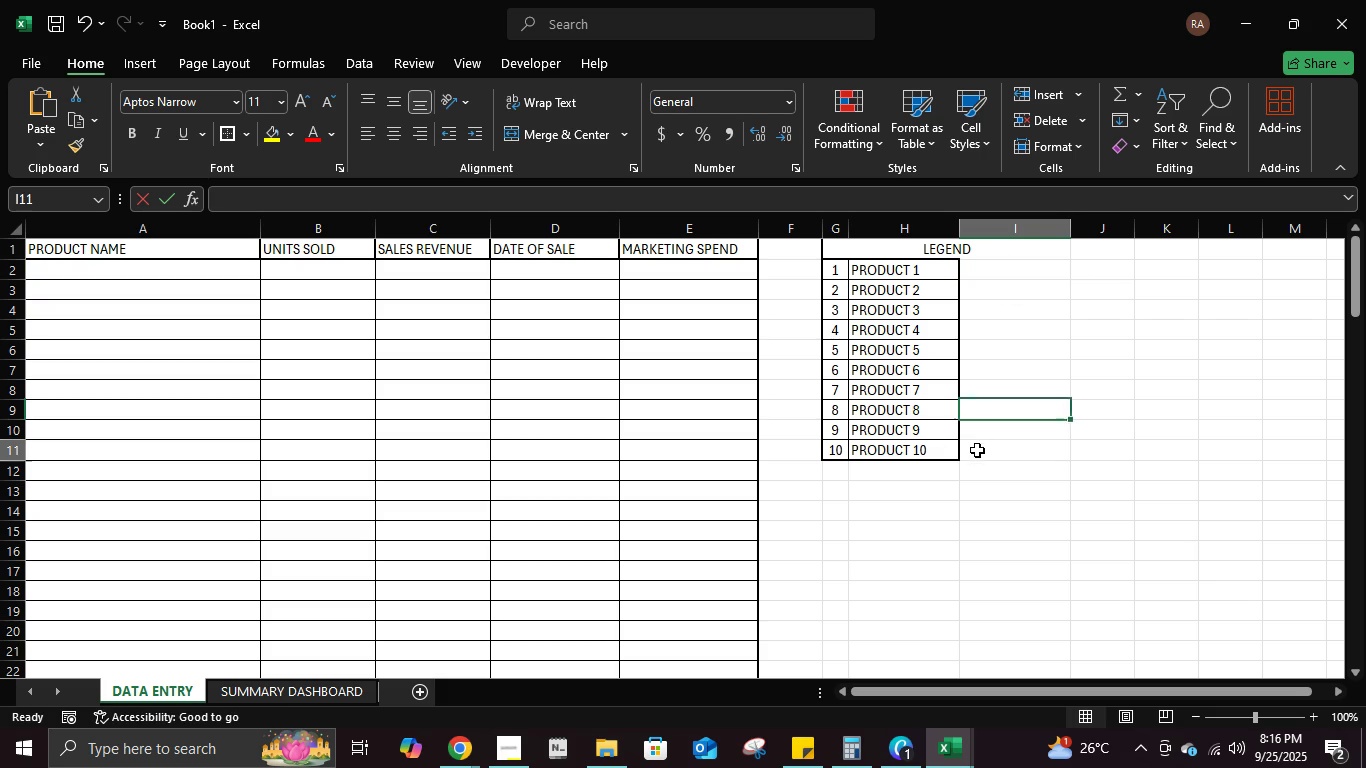 
left_click([977, 450])